 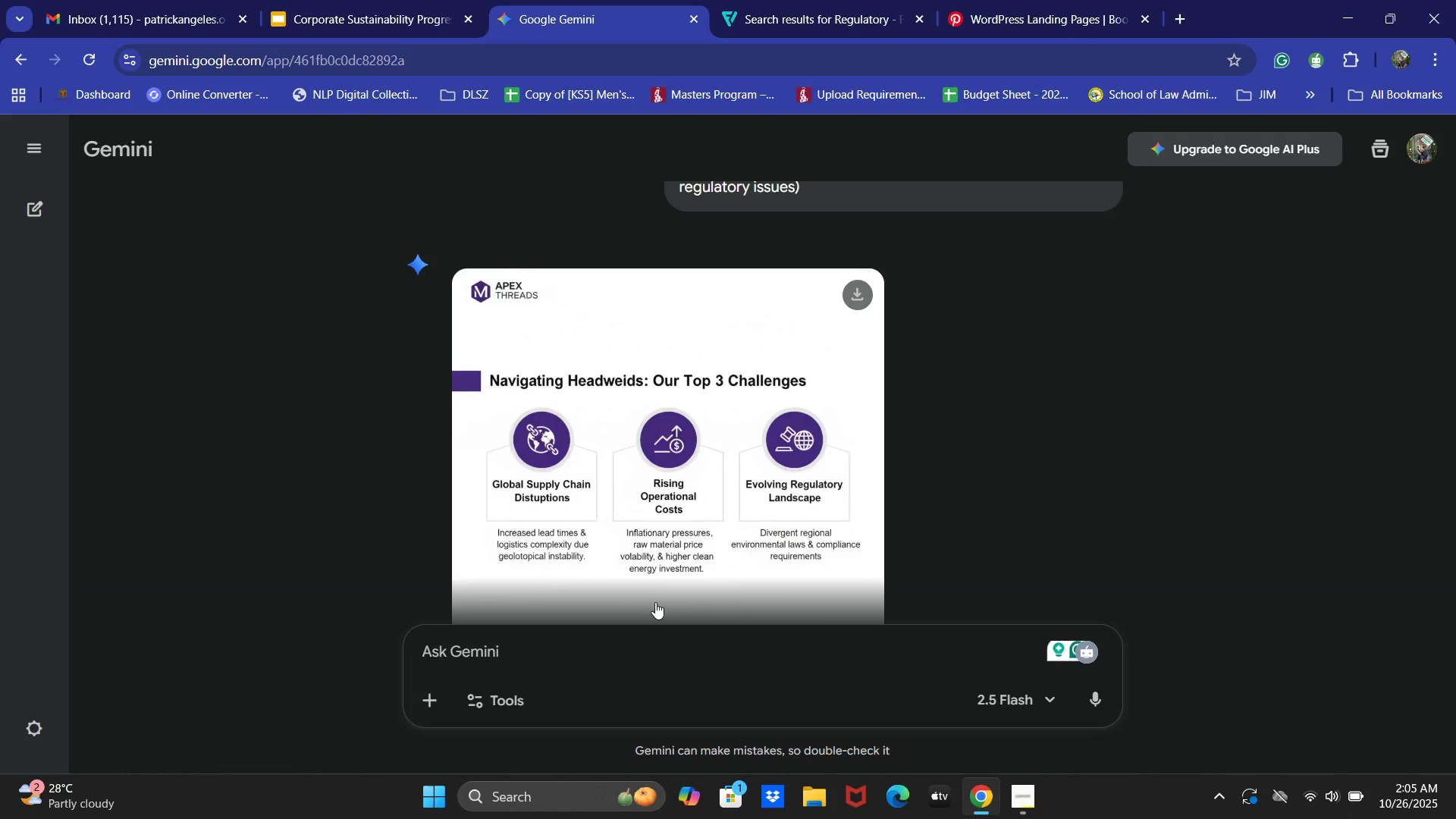 
key(Alt+Tab)
 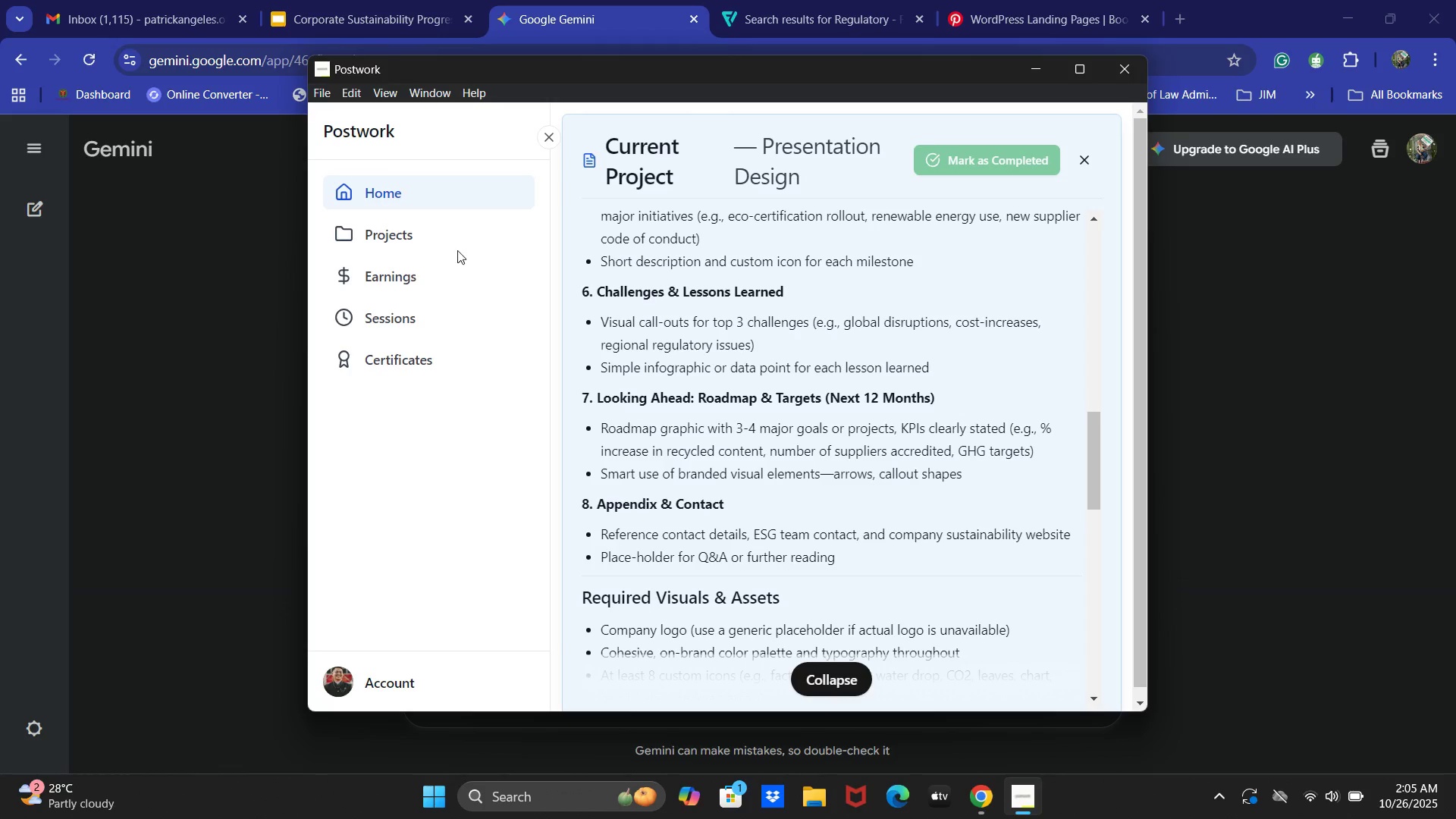 
key(Alt+AltLeft)
 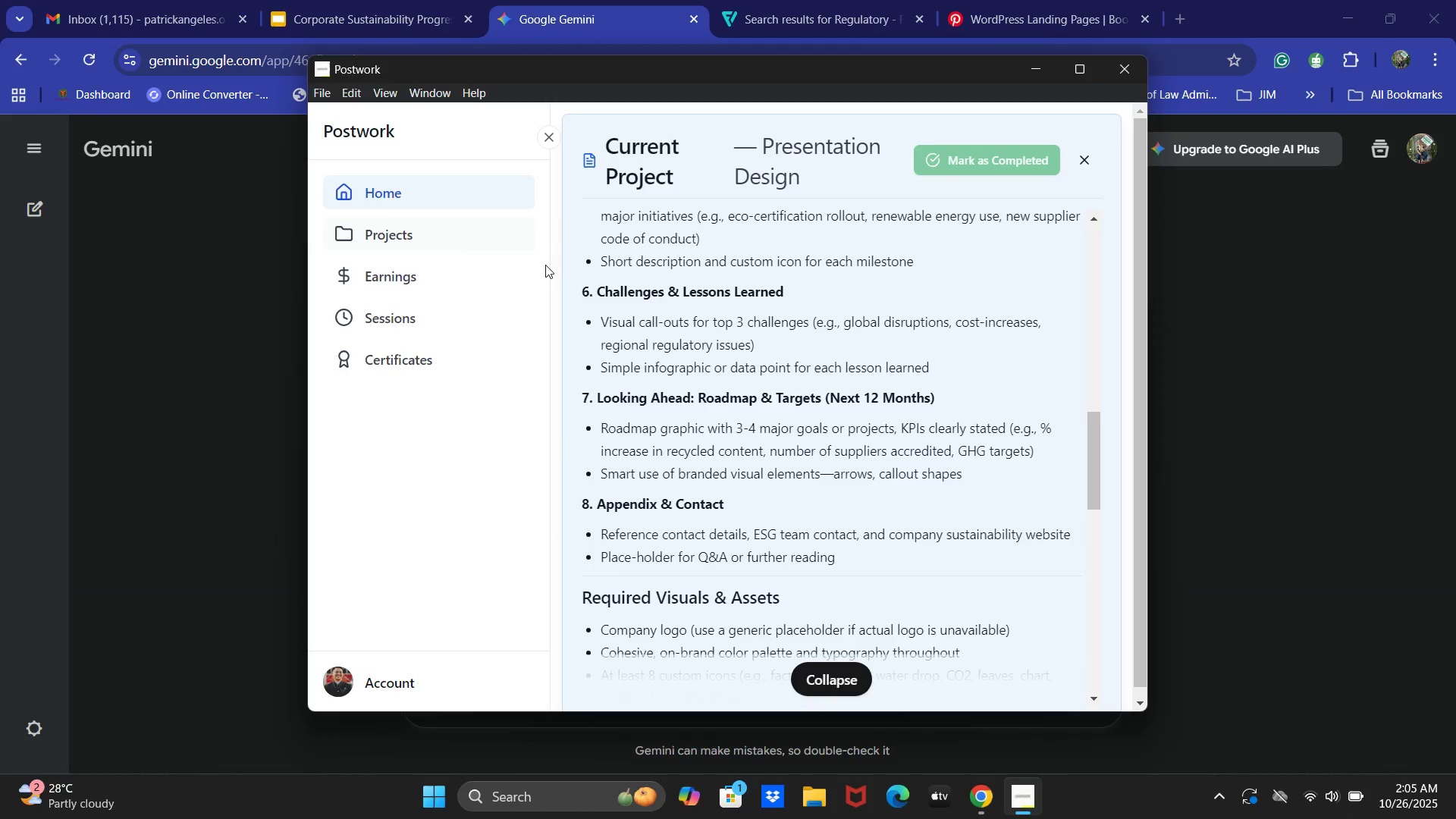 
key(Alt+Tab)
 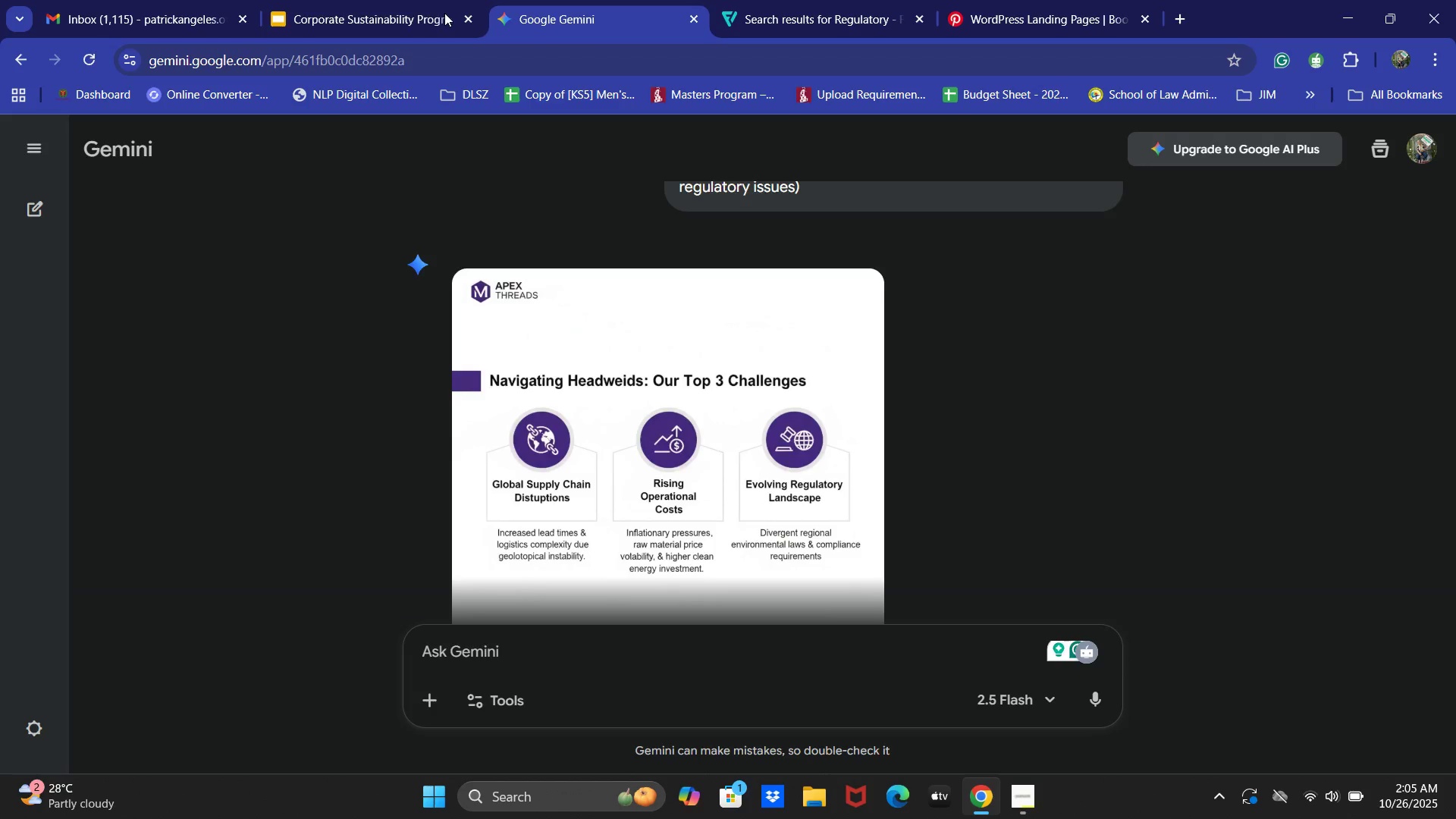 
left_click([403, 0])
 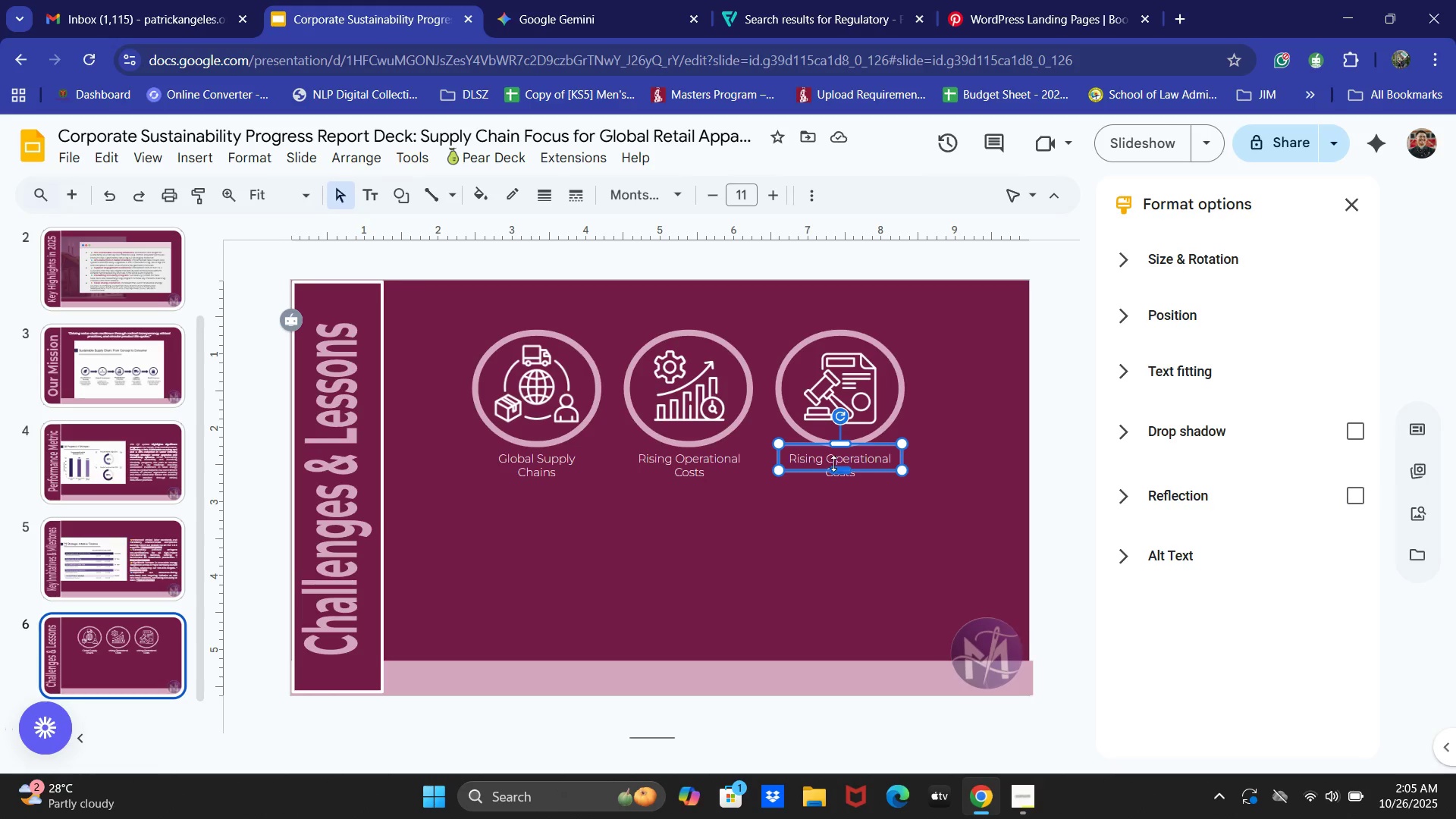 
left_click([830, 455])
 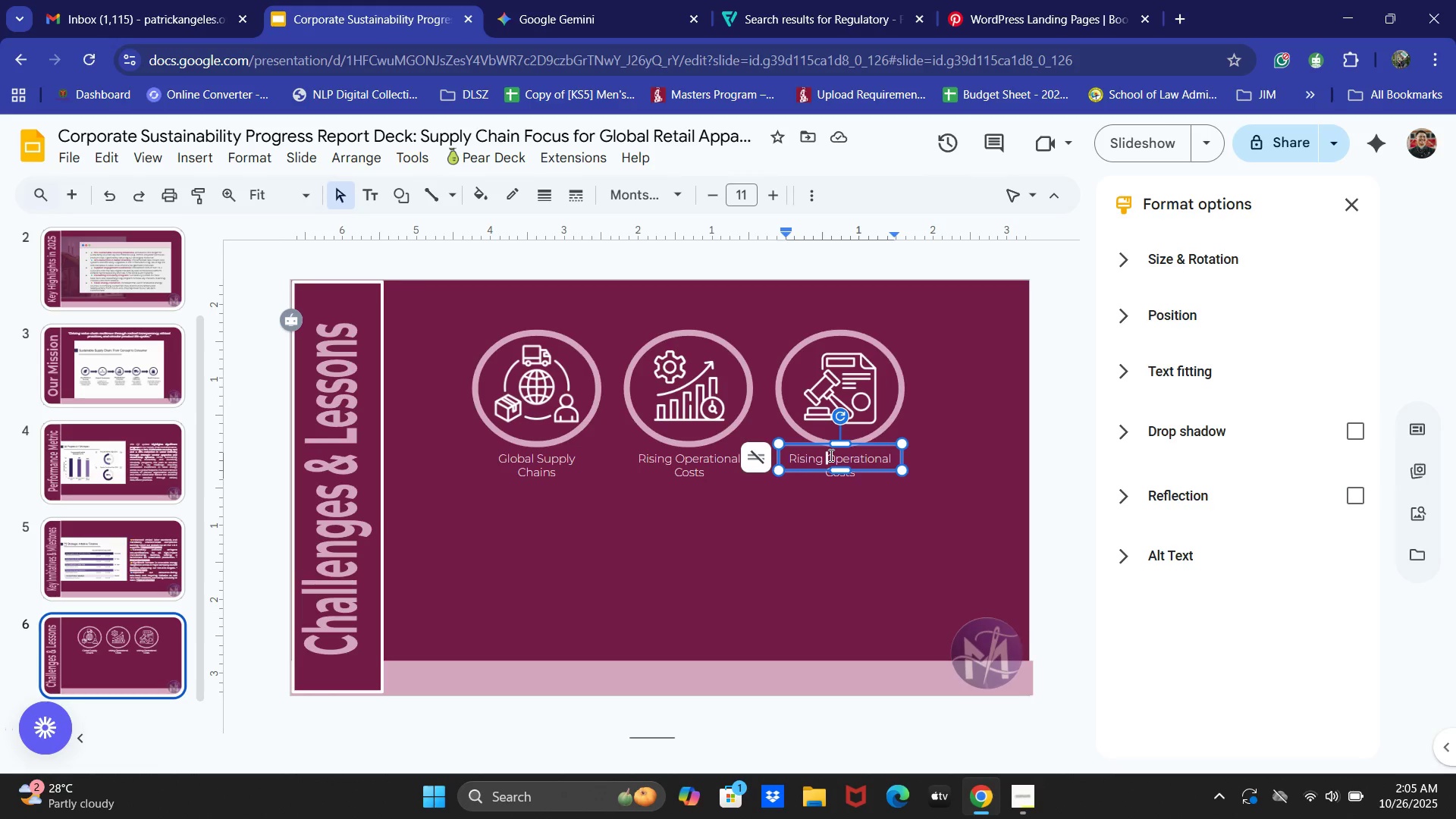 
key(Control+ControlLeft)
 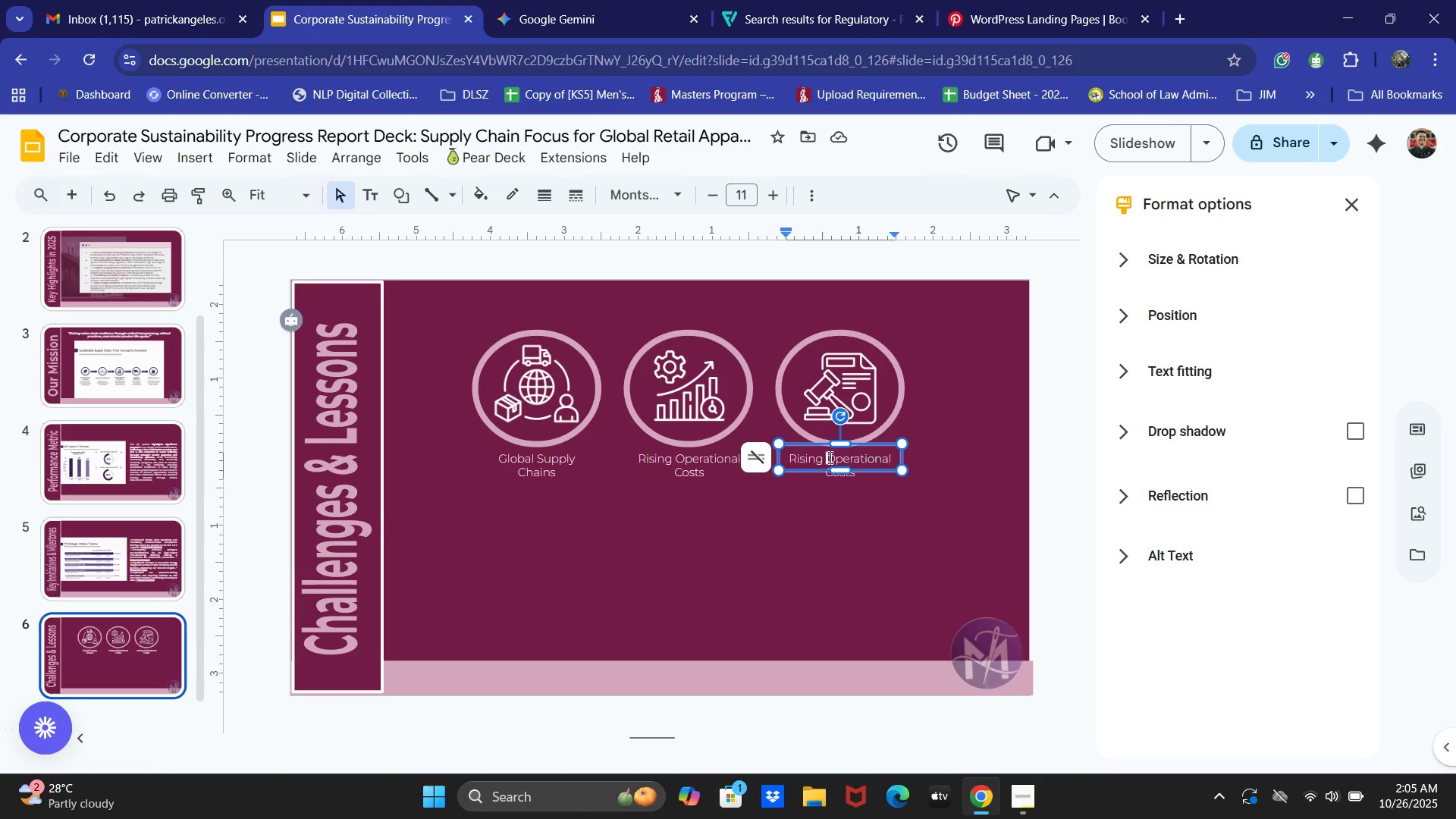 
key(Control+A)
 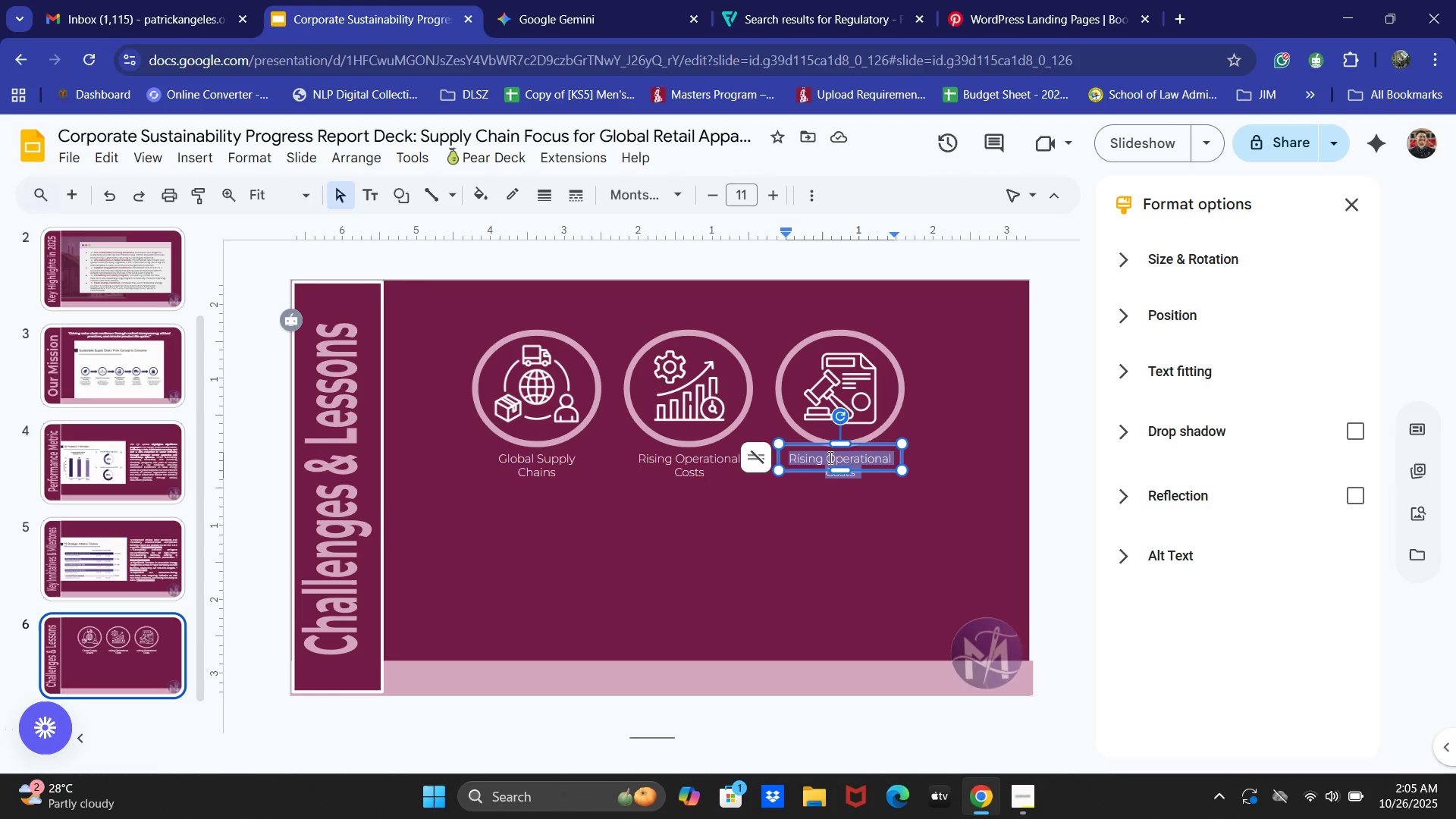 
type(Evolving Ref)
key(Backspace)
type(gulatory Landscapes)
 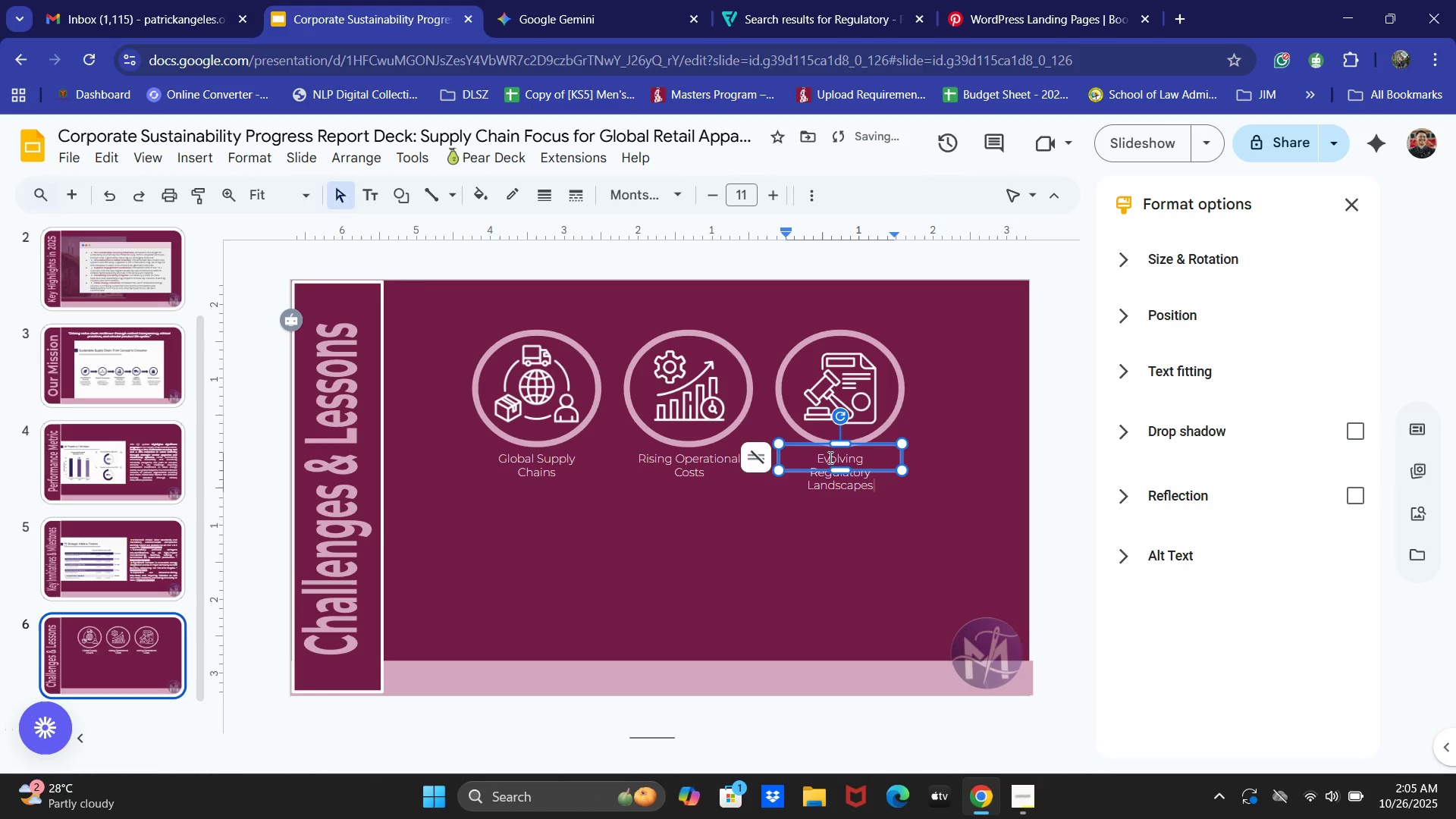 
left_click([781, 637])
 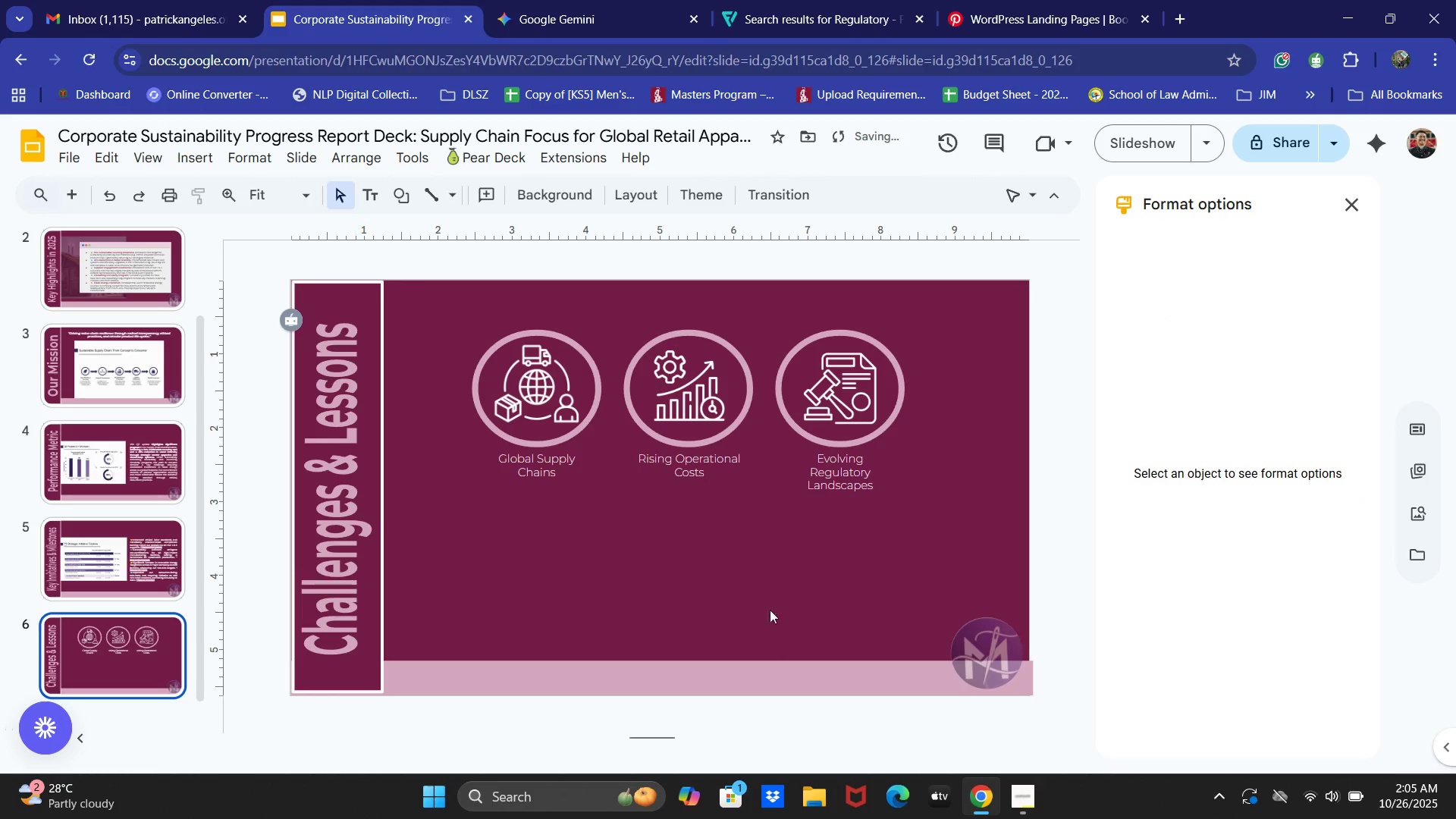 
hold_key(key=ShiftLeft, duration=1.51)
left_click([472, 381])
 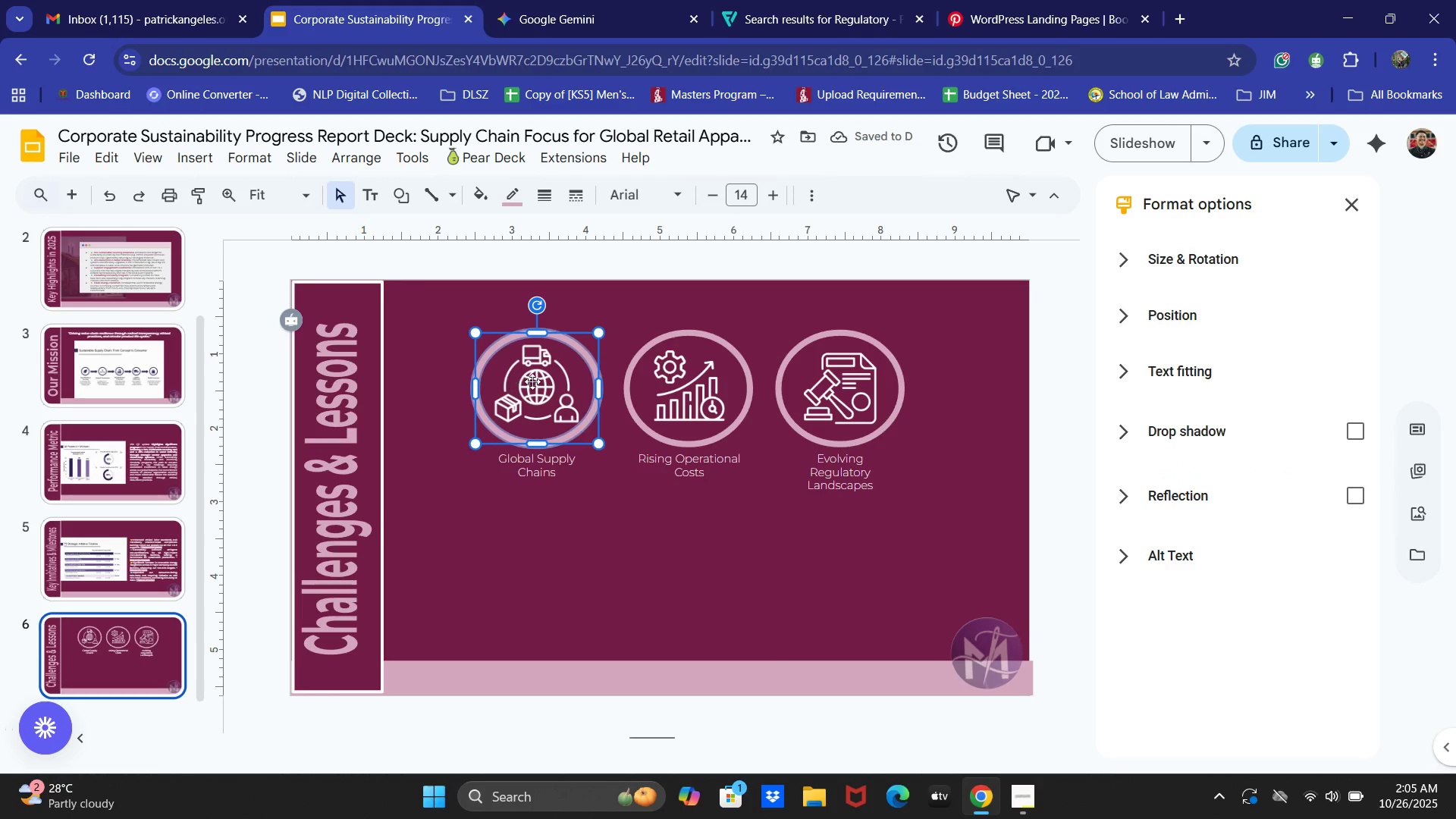 
double_click([532, 381])
 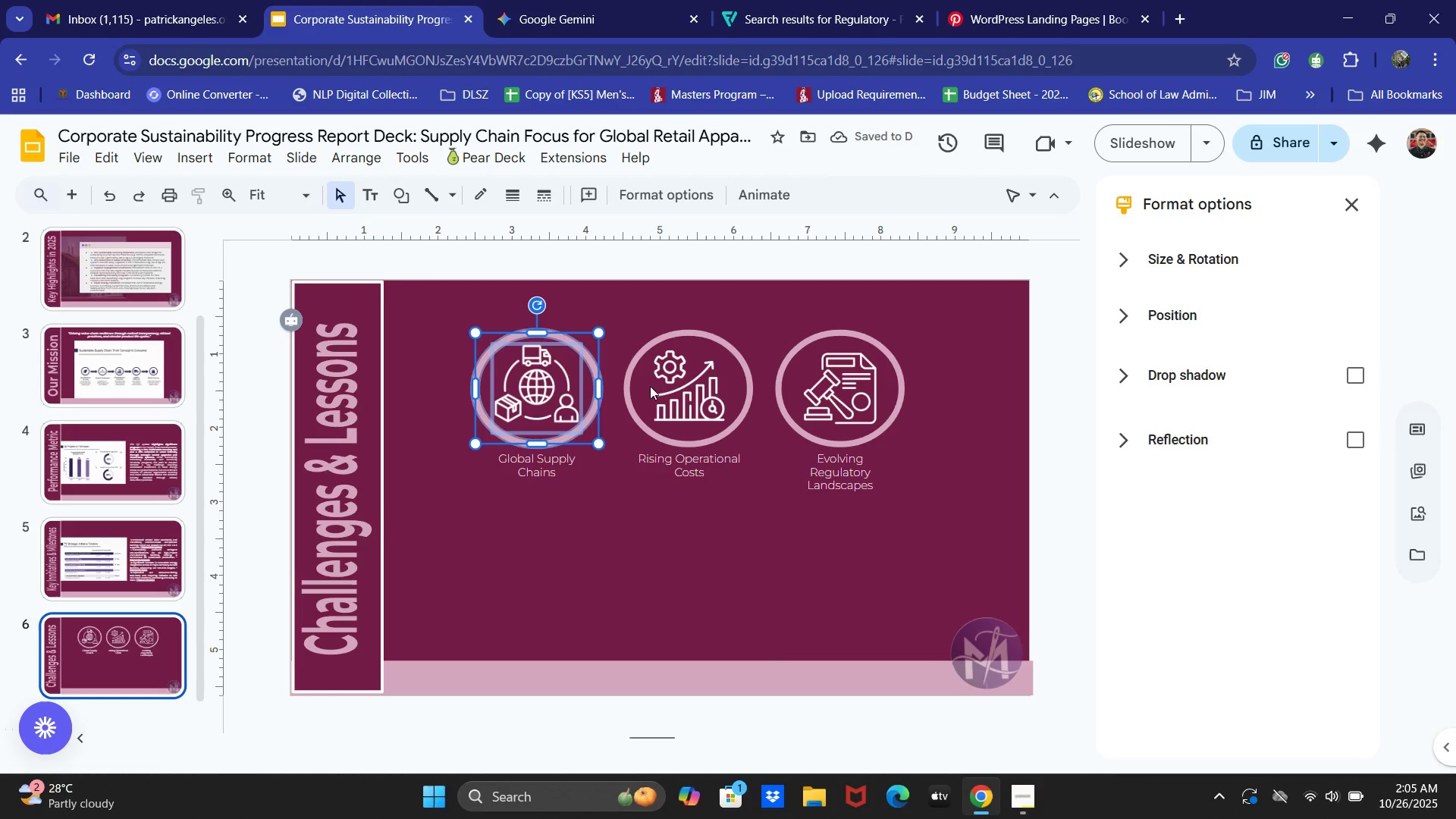 
hold_key(key=ShiftLeft, duration=1.52)
left_click([641, 353])
 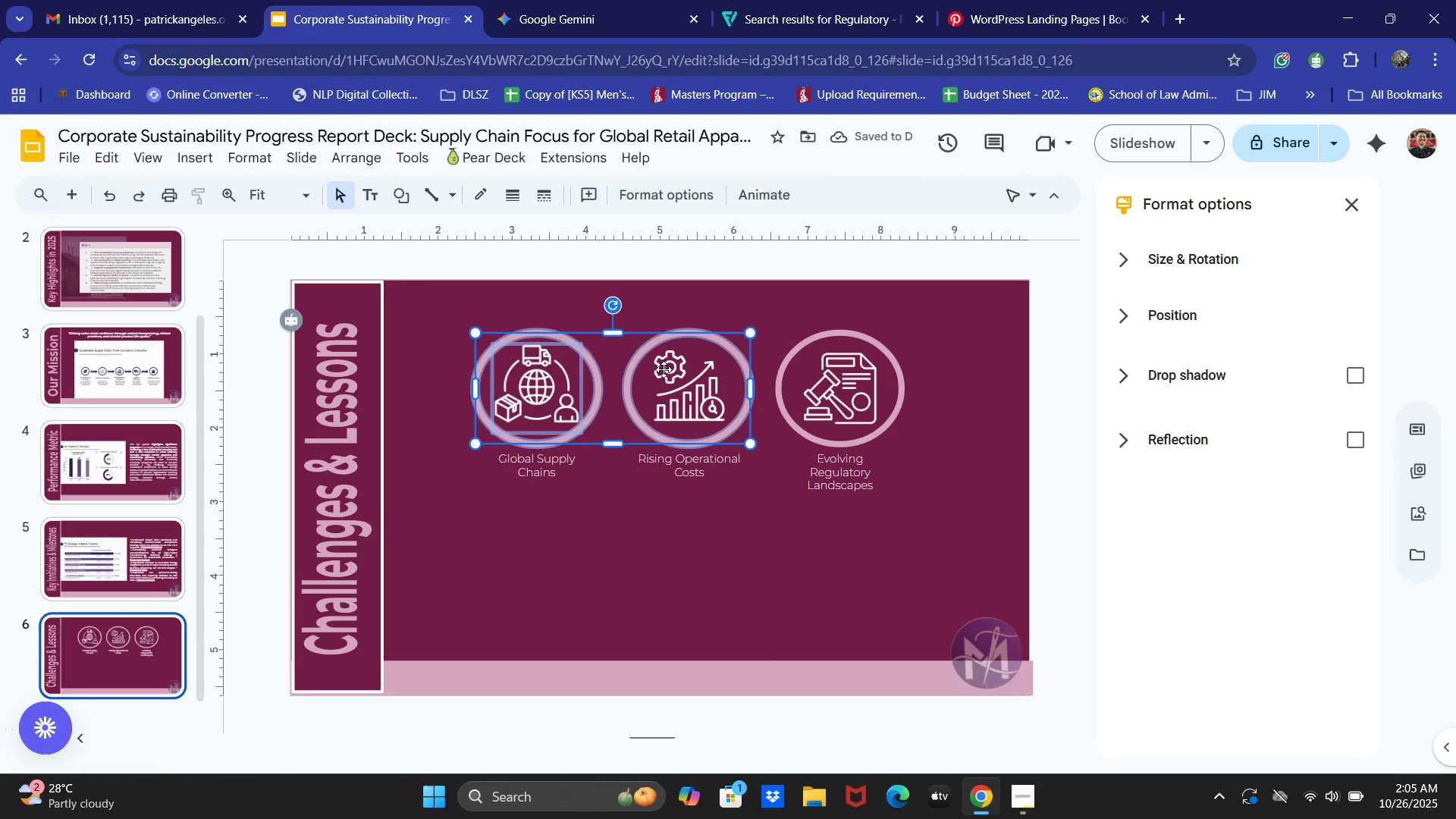 
left_click([668, 369])
 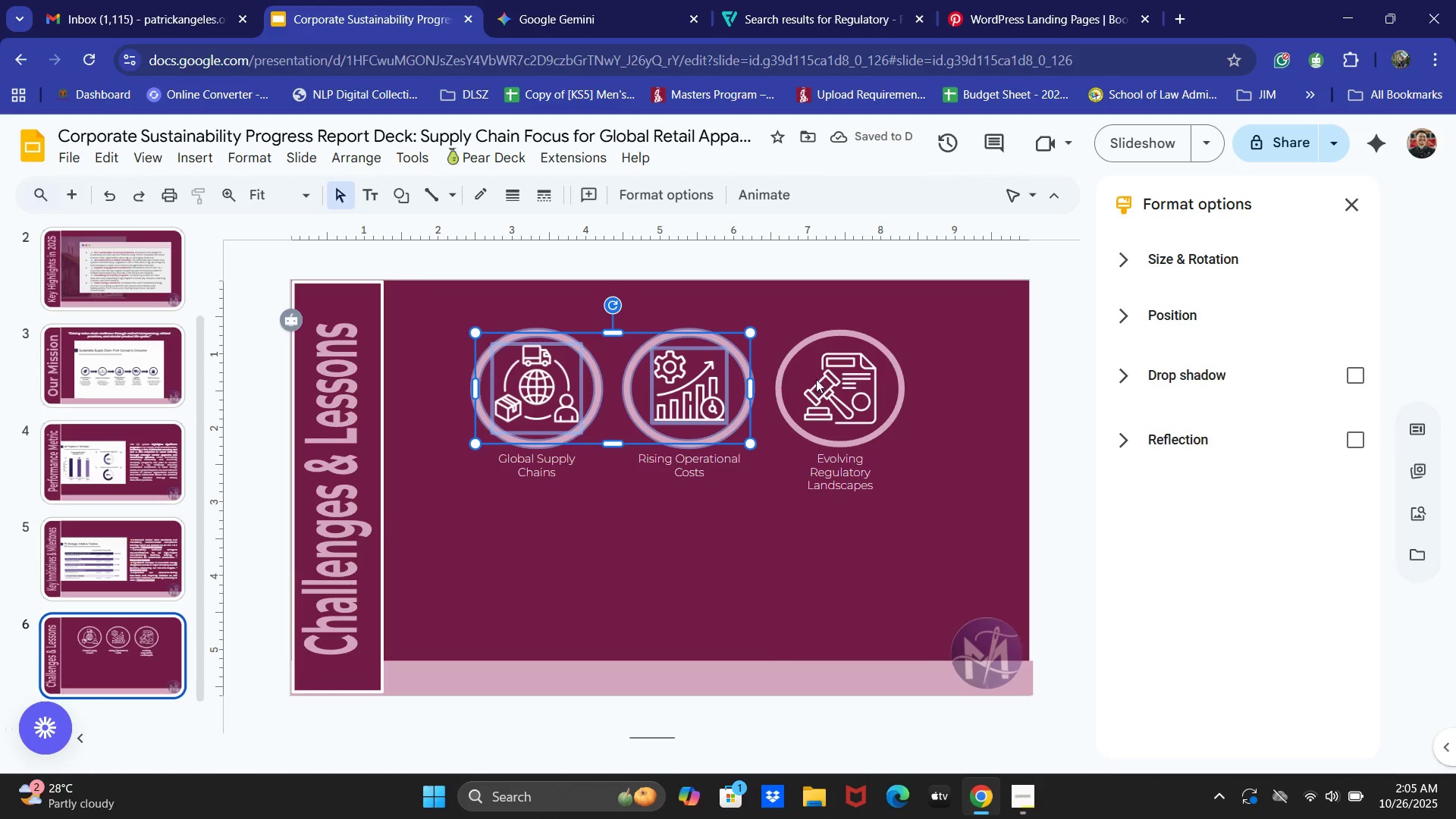 
hold_key(key=ShiftLeft, duration=1.04)
left_click([796, 356])
 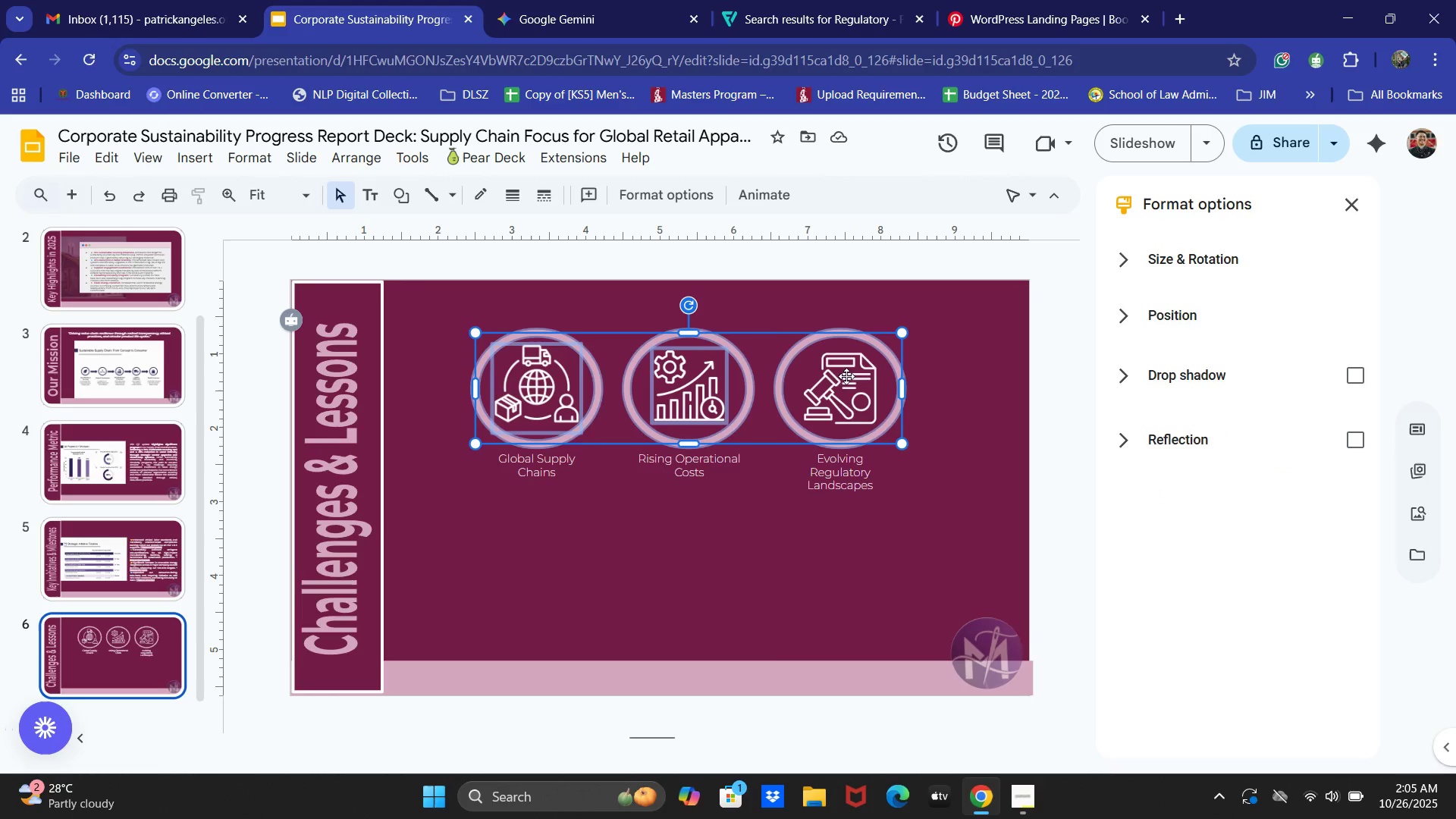 
double_click([846, 376])
 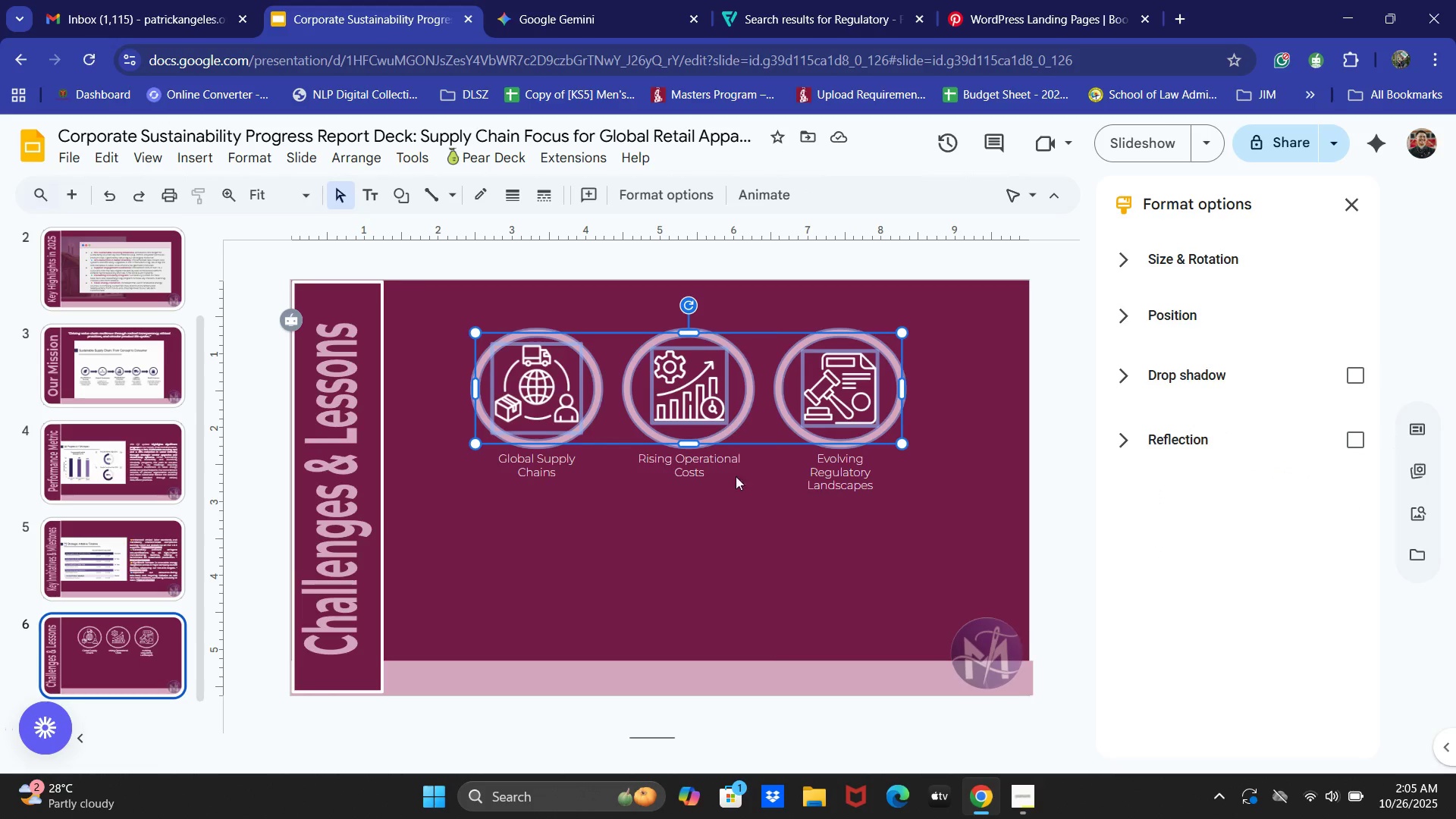 
hold_key(key=ShiftLeft, duration=1.52)
left_click([518, 474])
 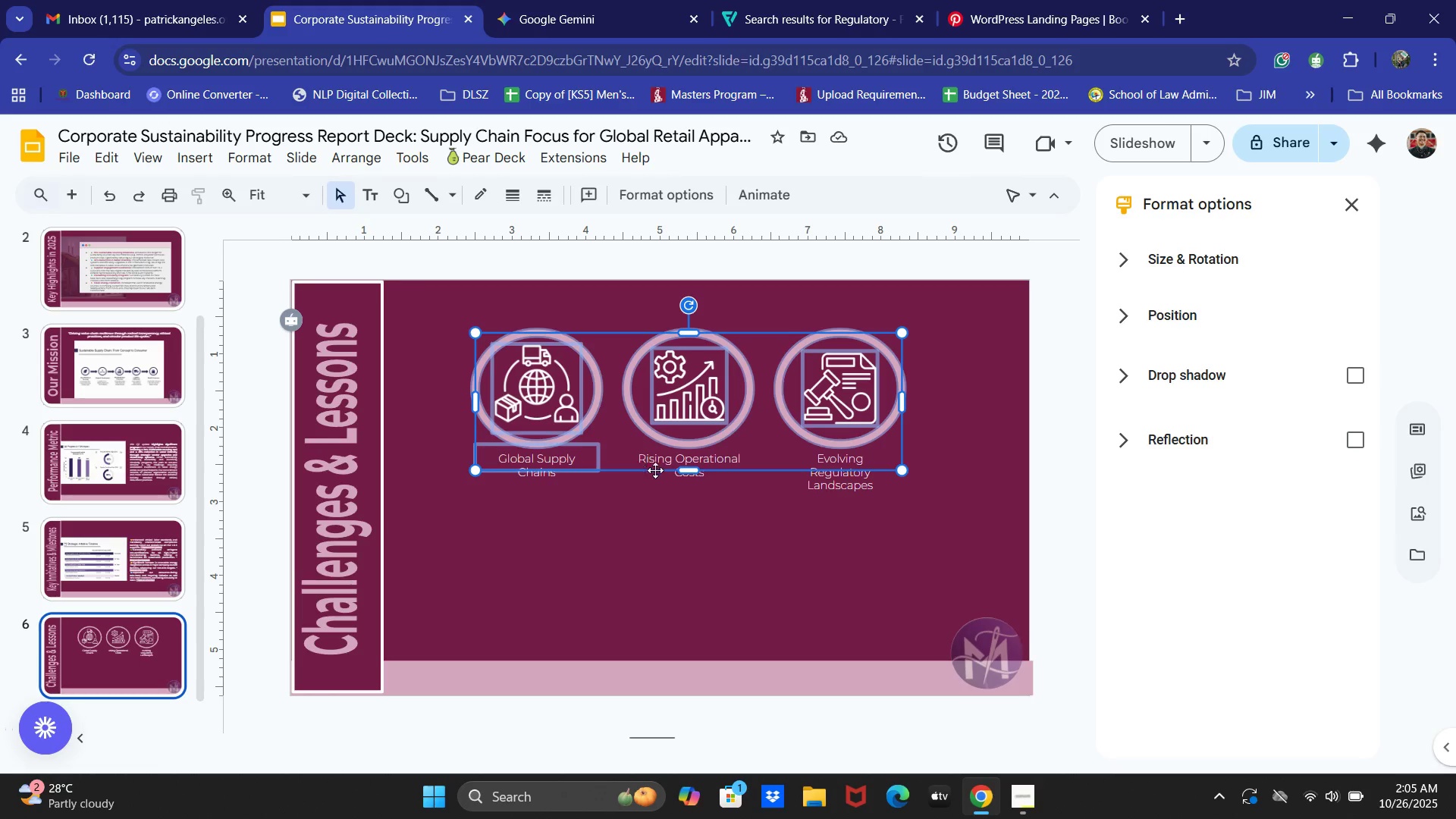 
left_click([681, 464])
 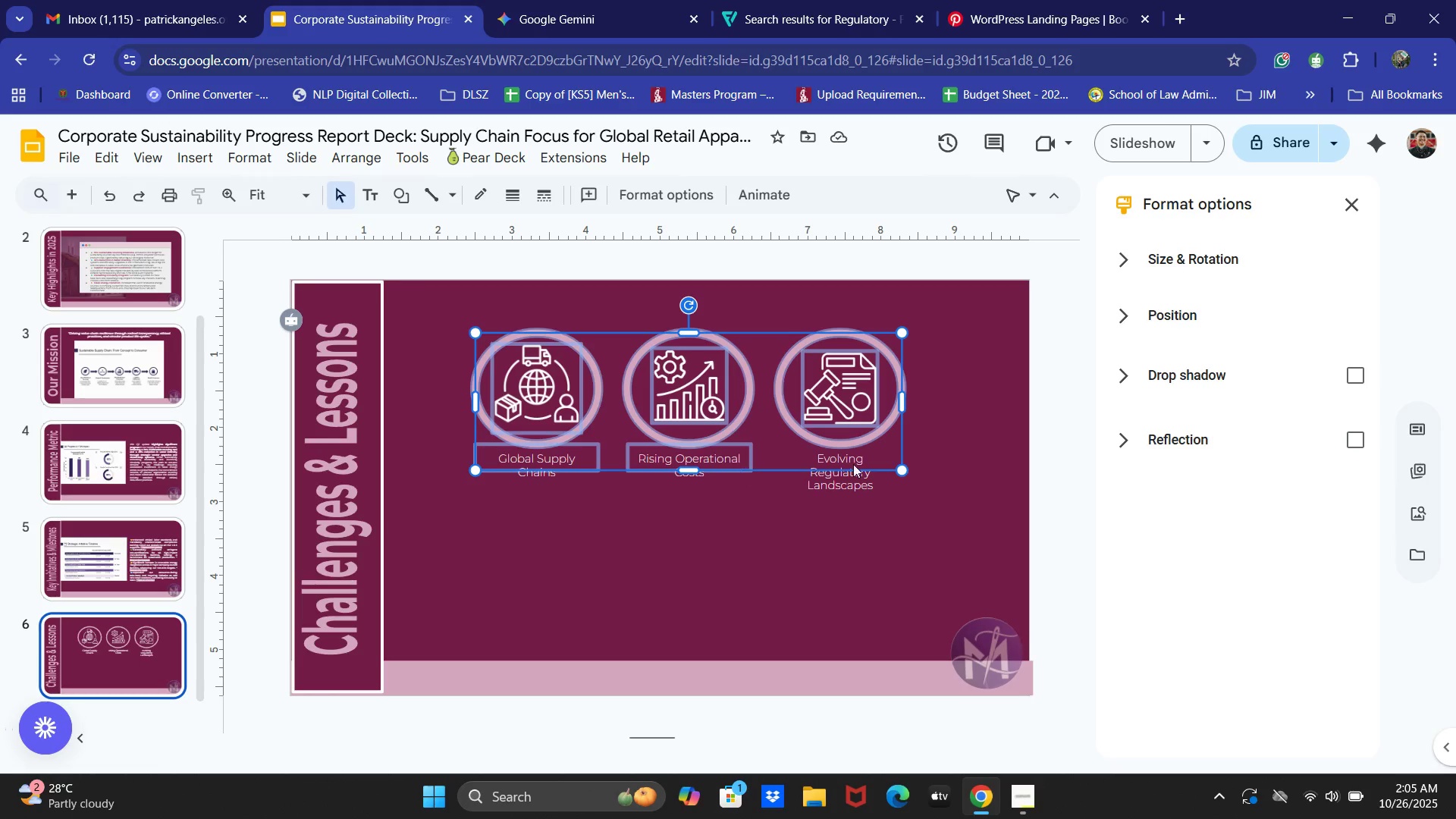 
double_click([853, 464])
 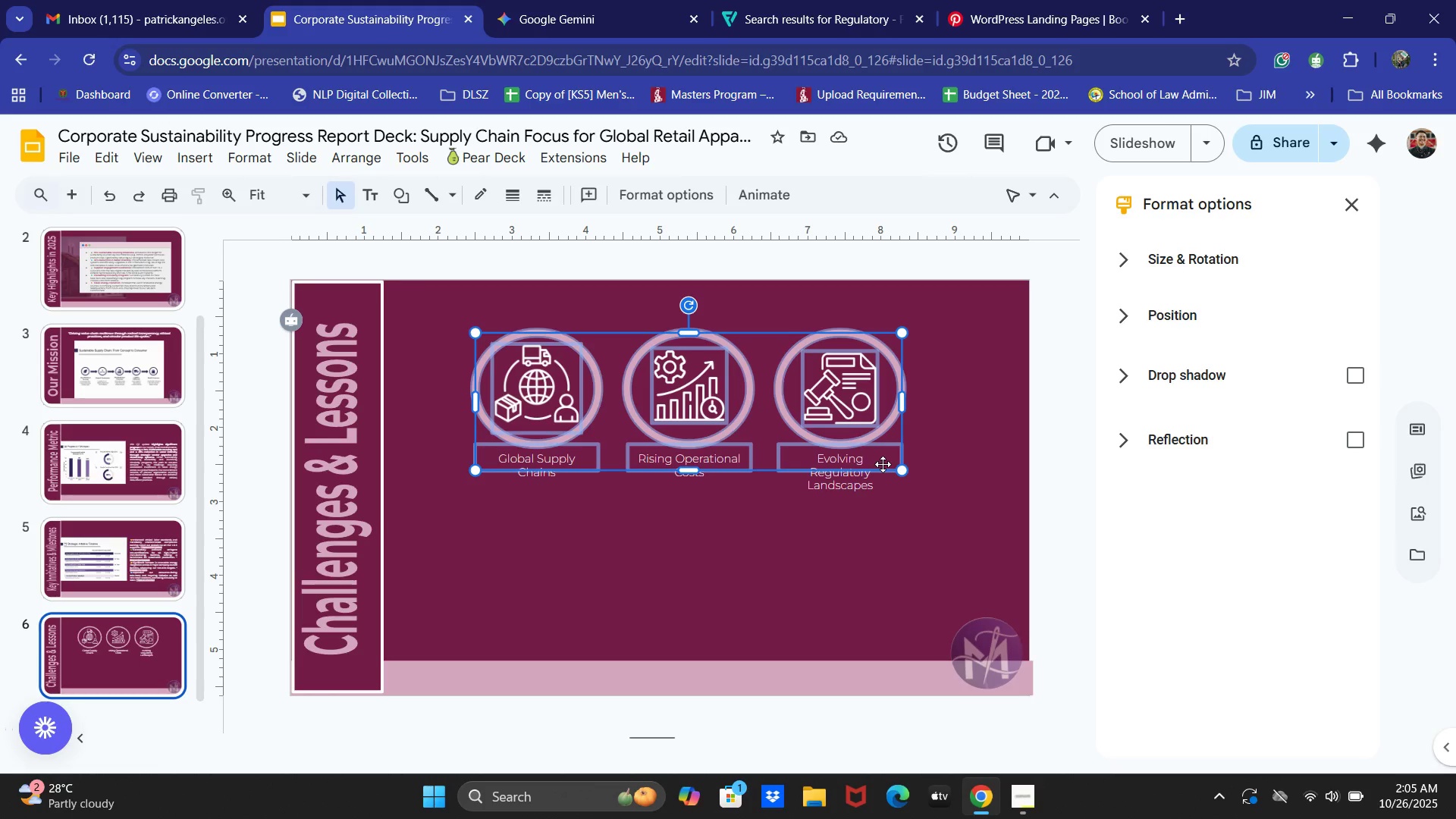 
left_click_drag(start_coordinate=[883, 464], to_coordinate=[885, 447])
 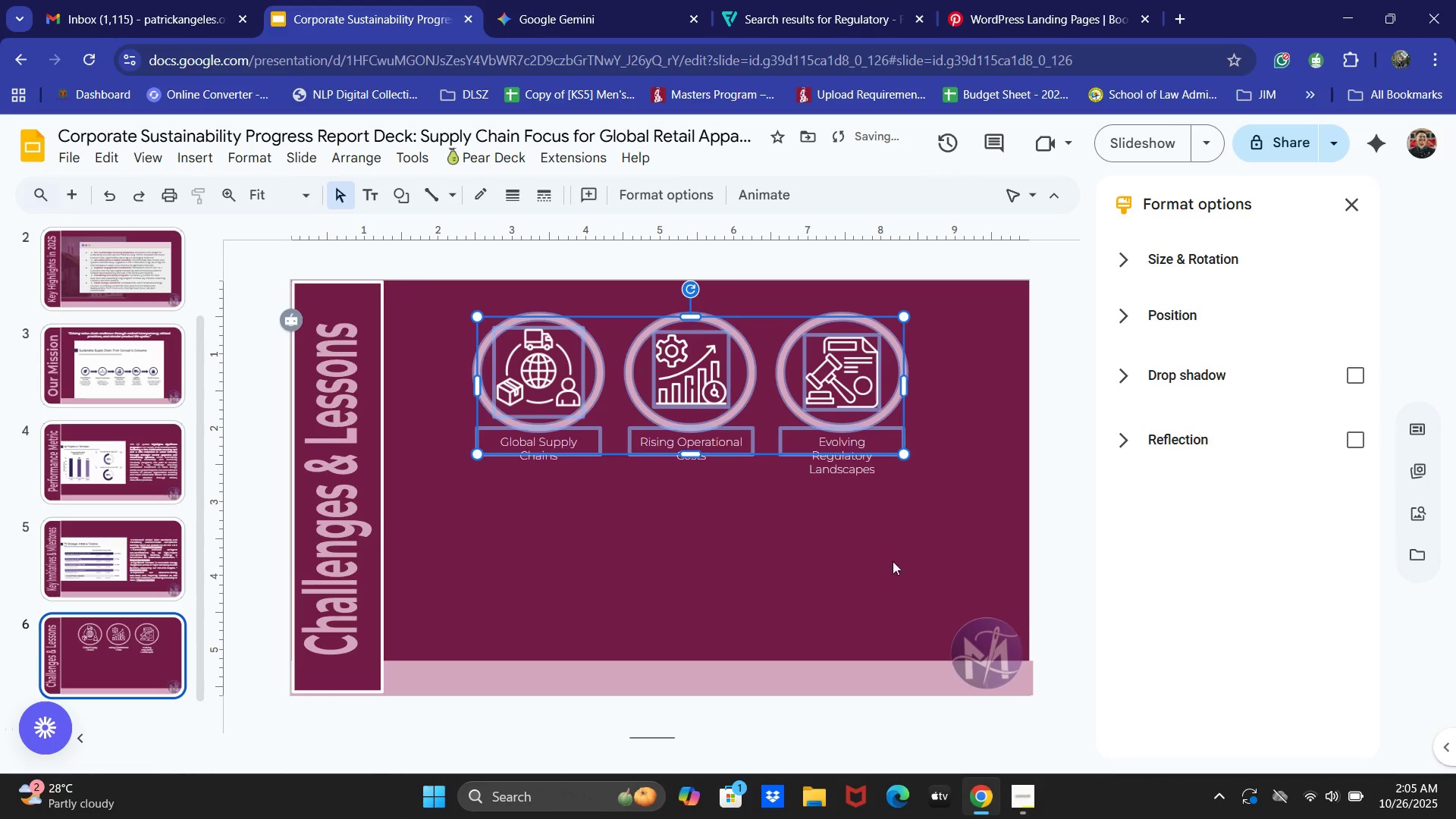 
left_click([698, 564])
 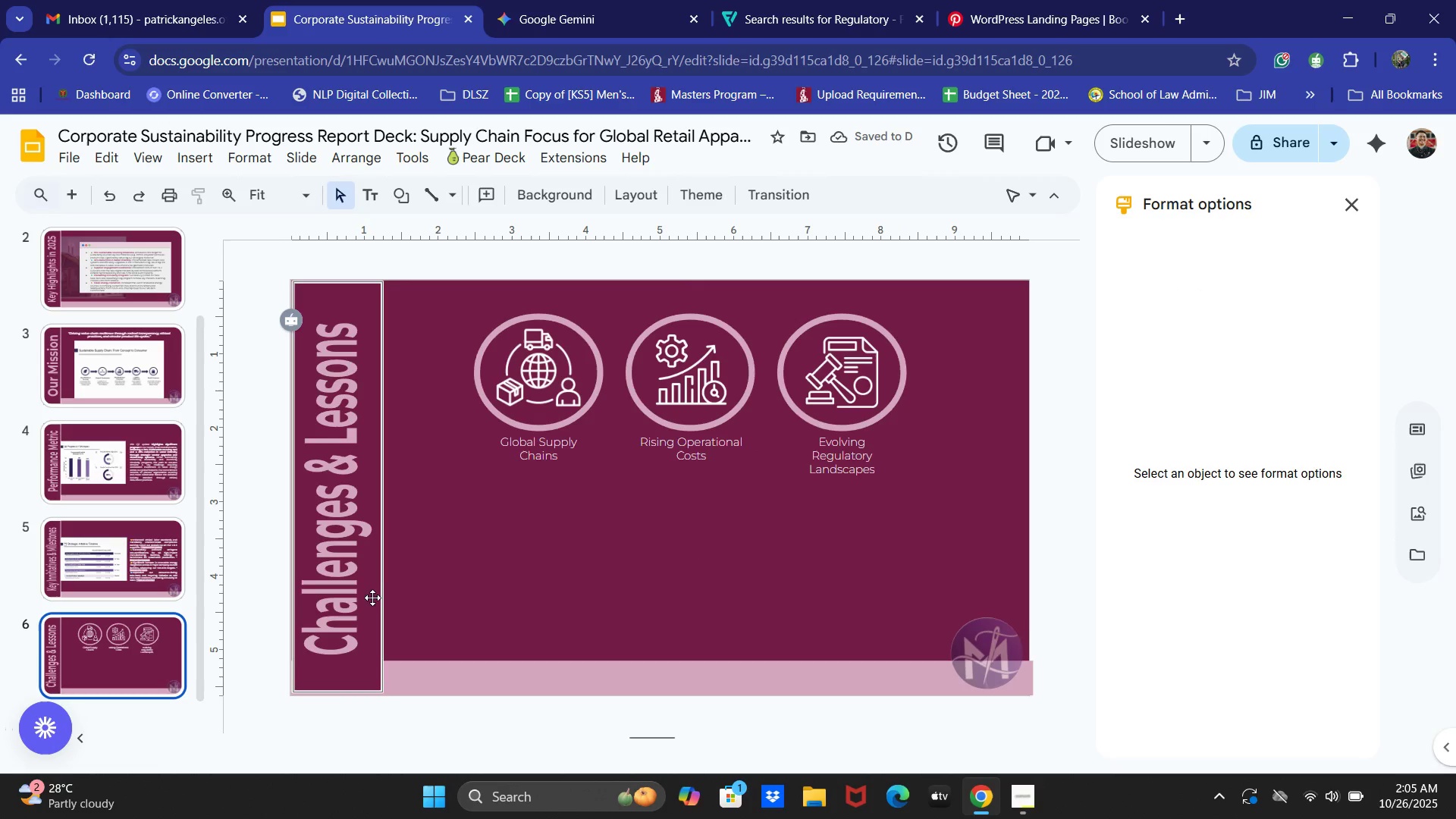 
hold_key(key=AltLeft, duration=0.31)
 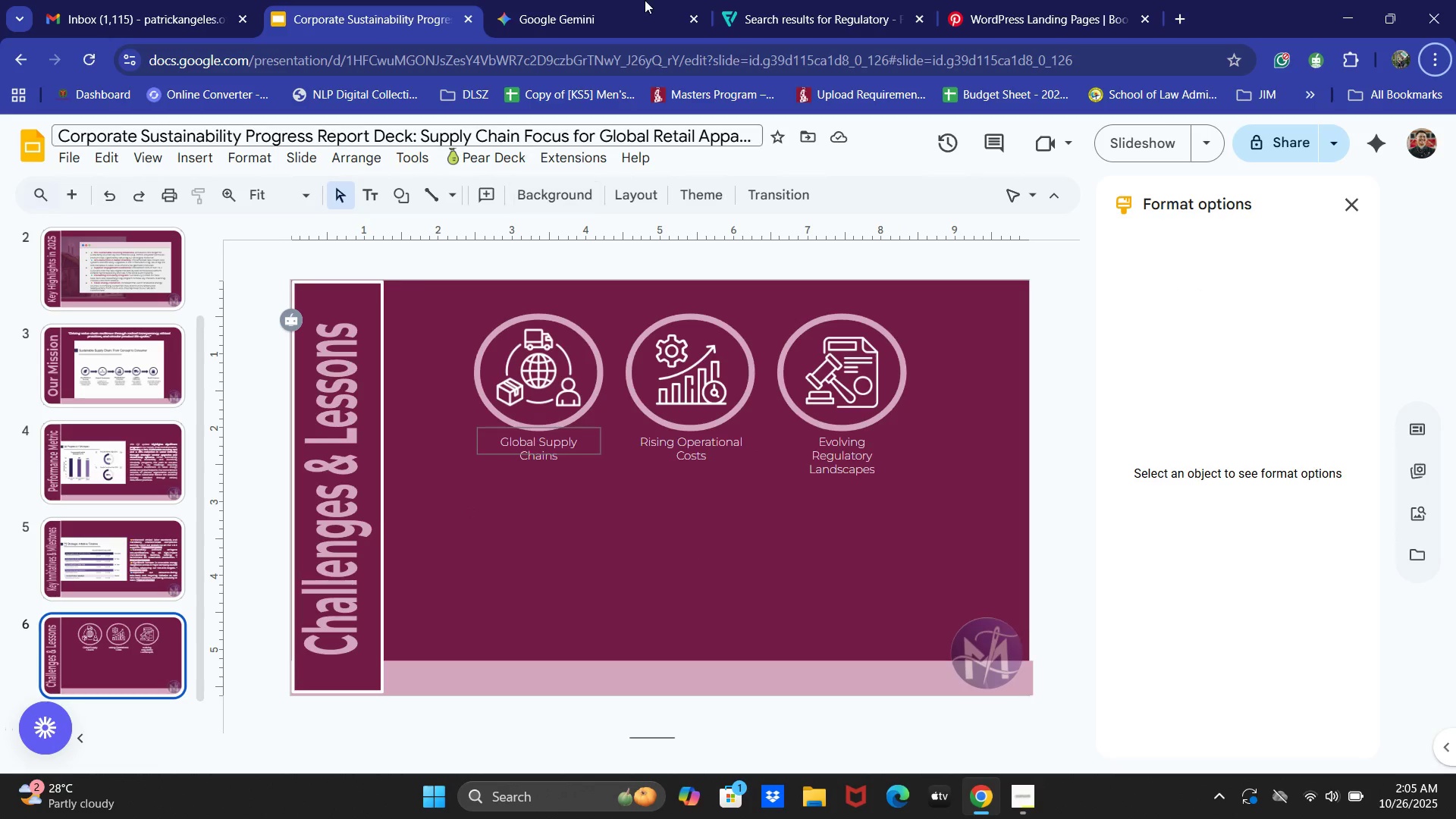 
left_click([645, 0])
 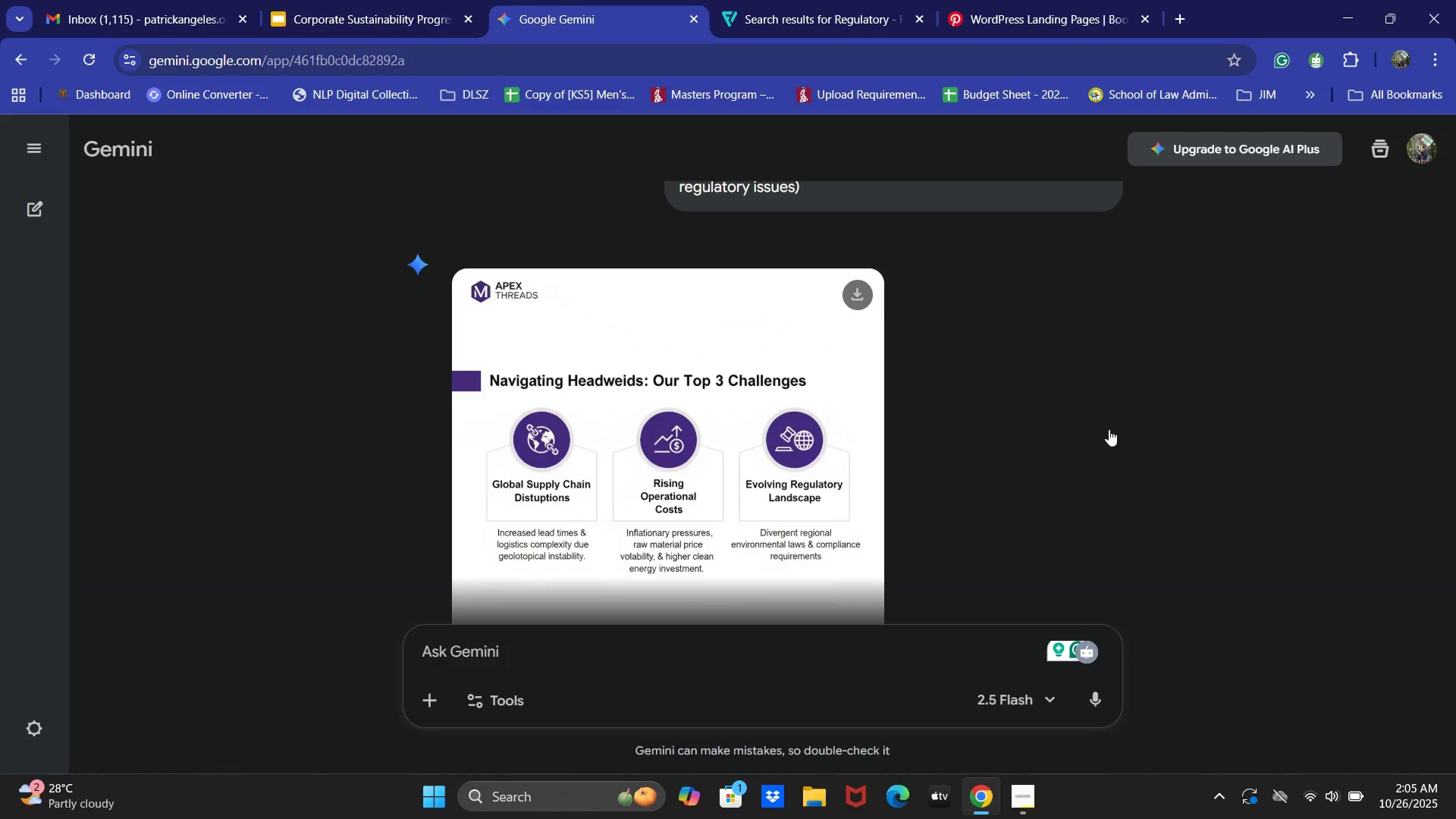 
scroll: coordinate [1108, 418], scroll_direction: none, amount: 0.0
 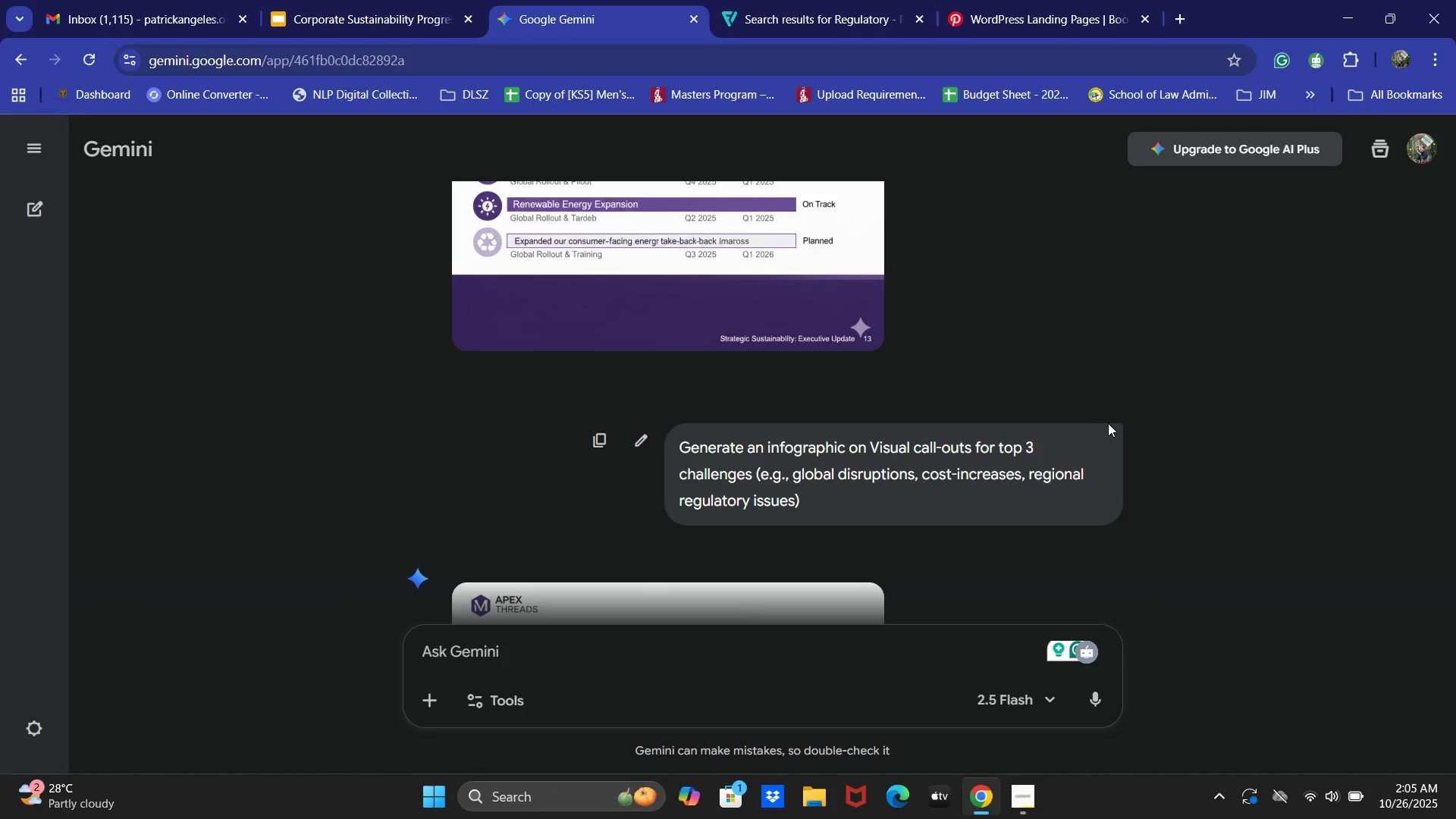 
scroll: coordinate [1105, 423], scroll_direction: down, amount: 3.0
 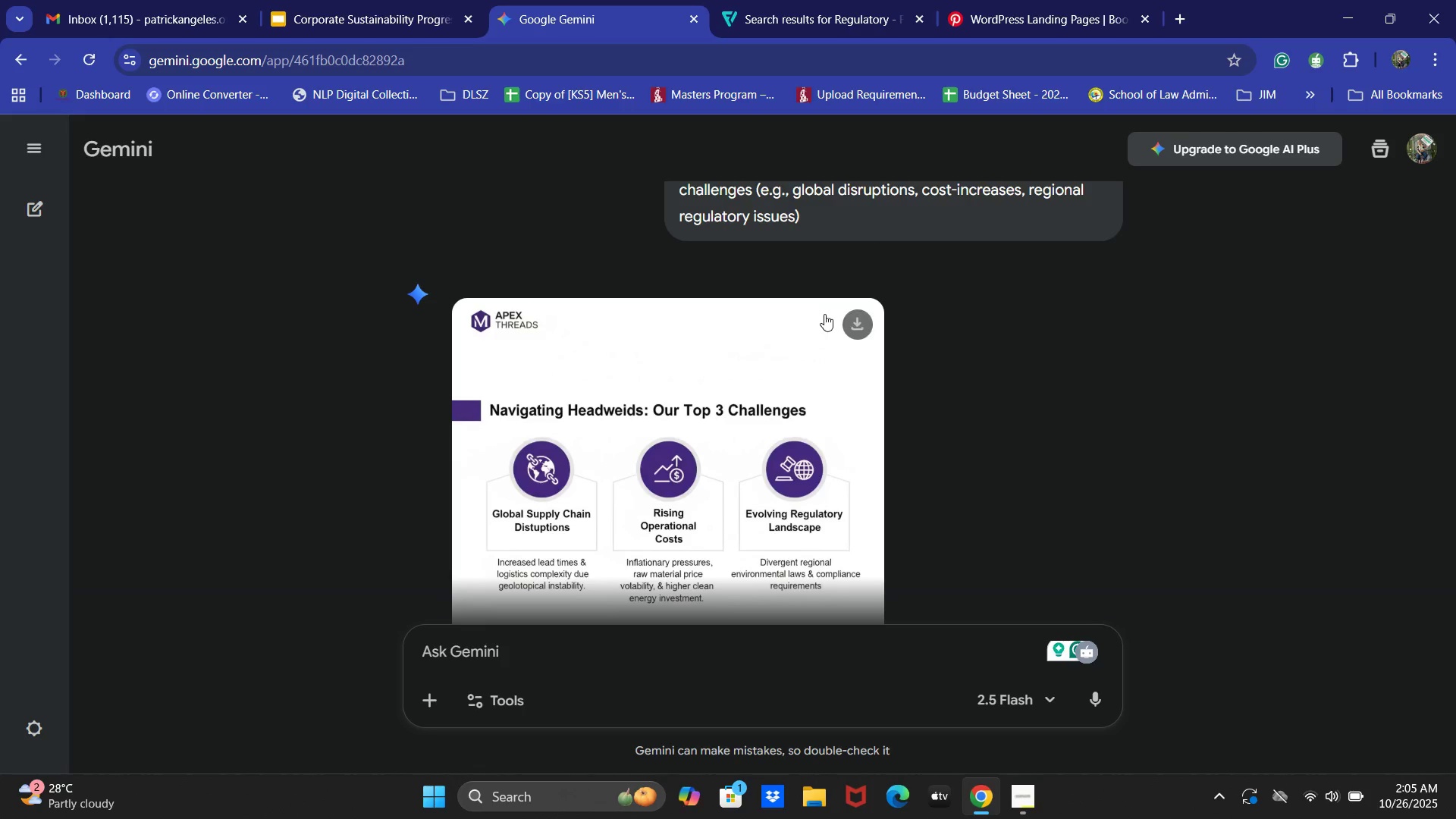 
key(Alt+AltLeft)
 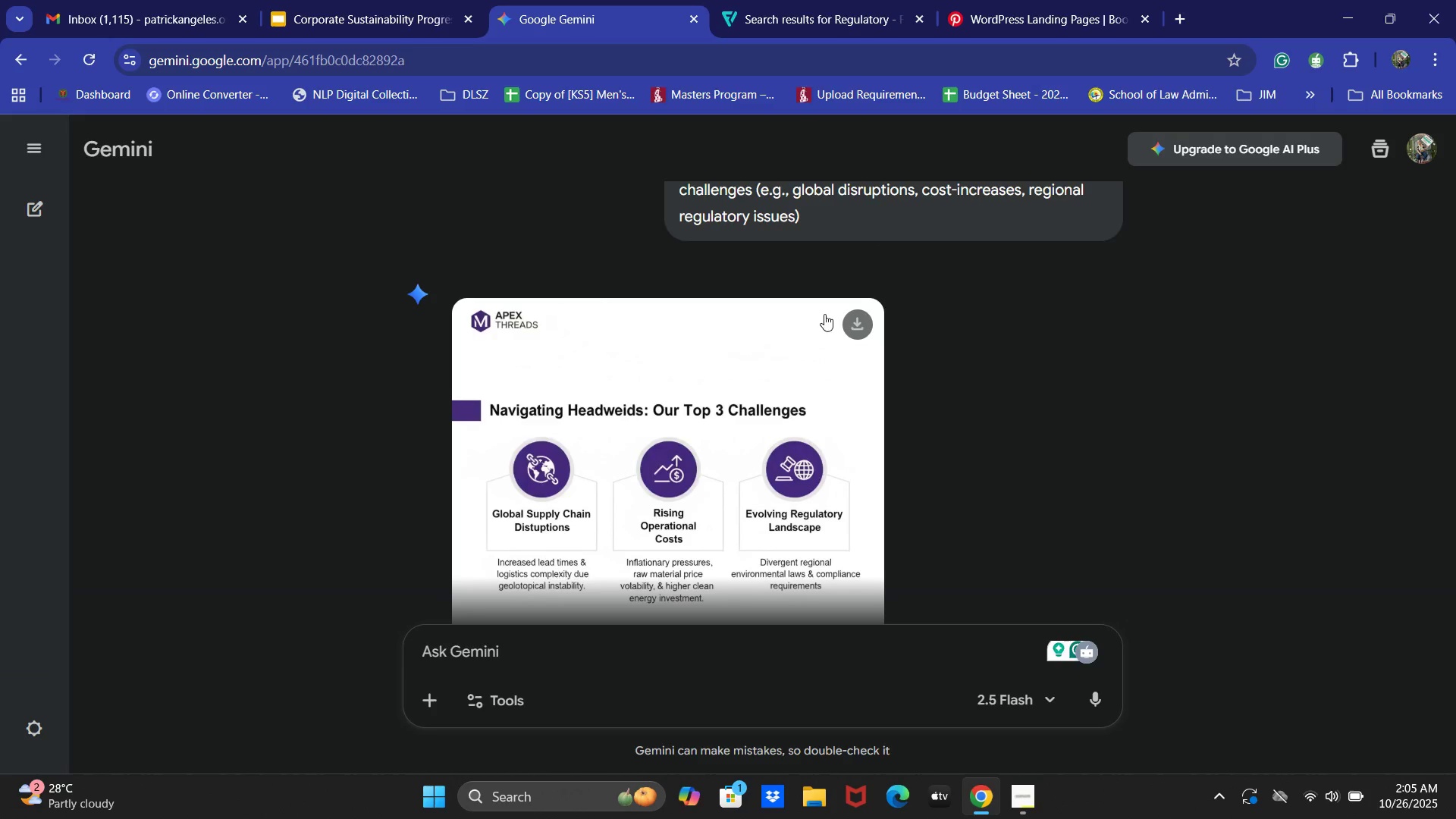 
key(Alt+Tab)